 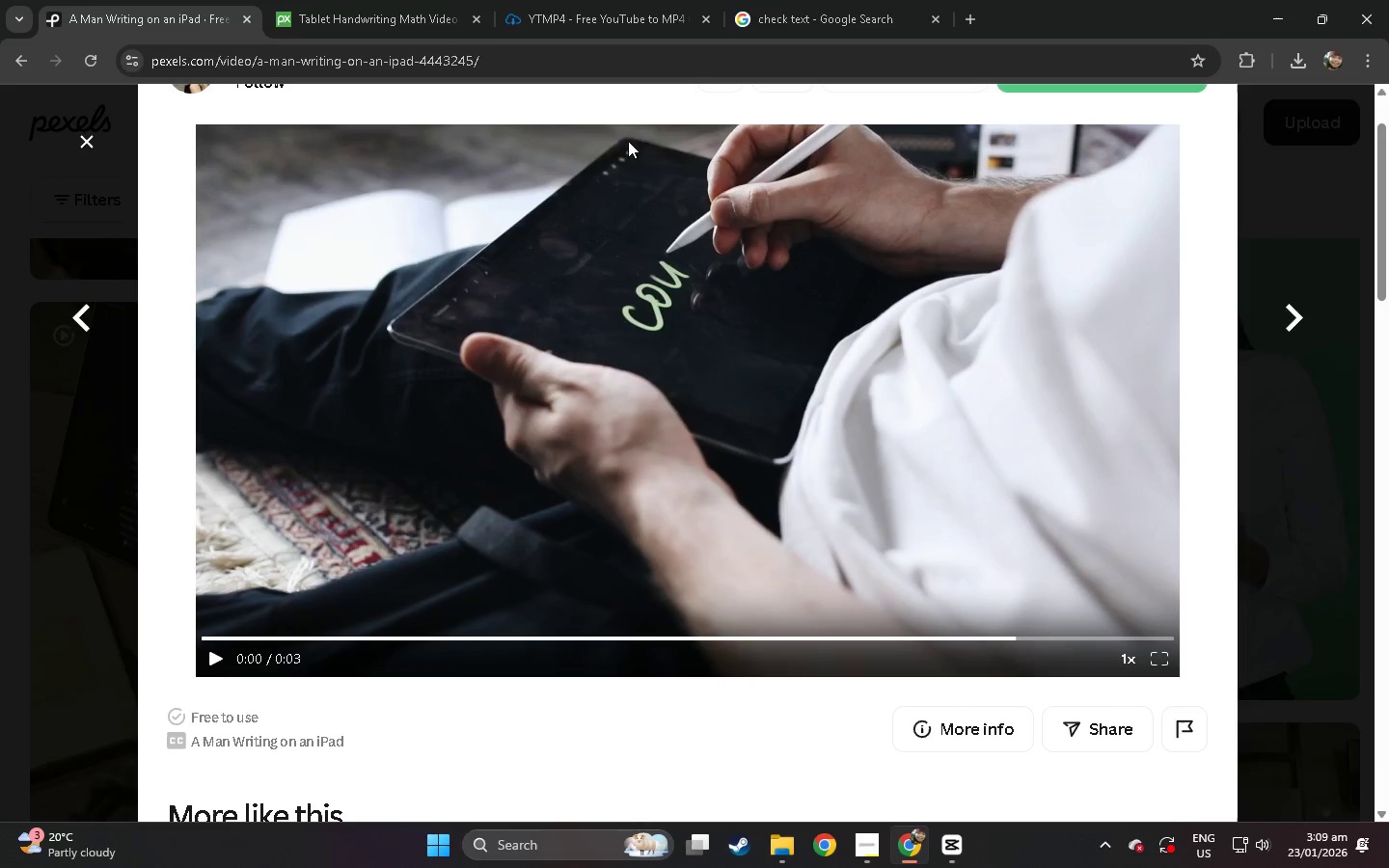 
left_click([962, 22])
 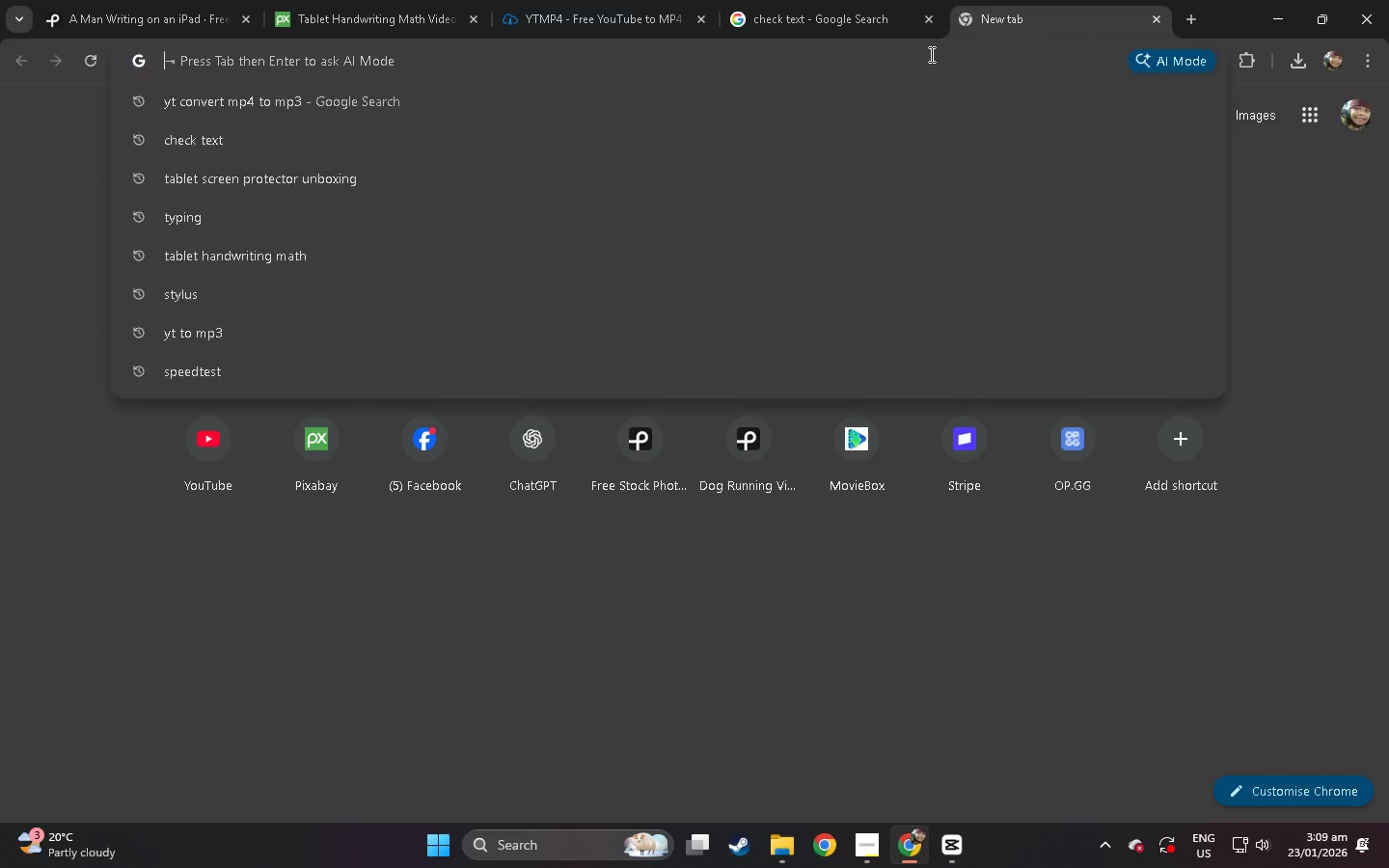 
triple_click([929, 57])
 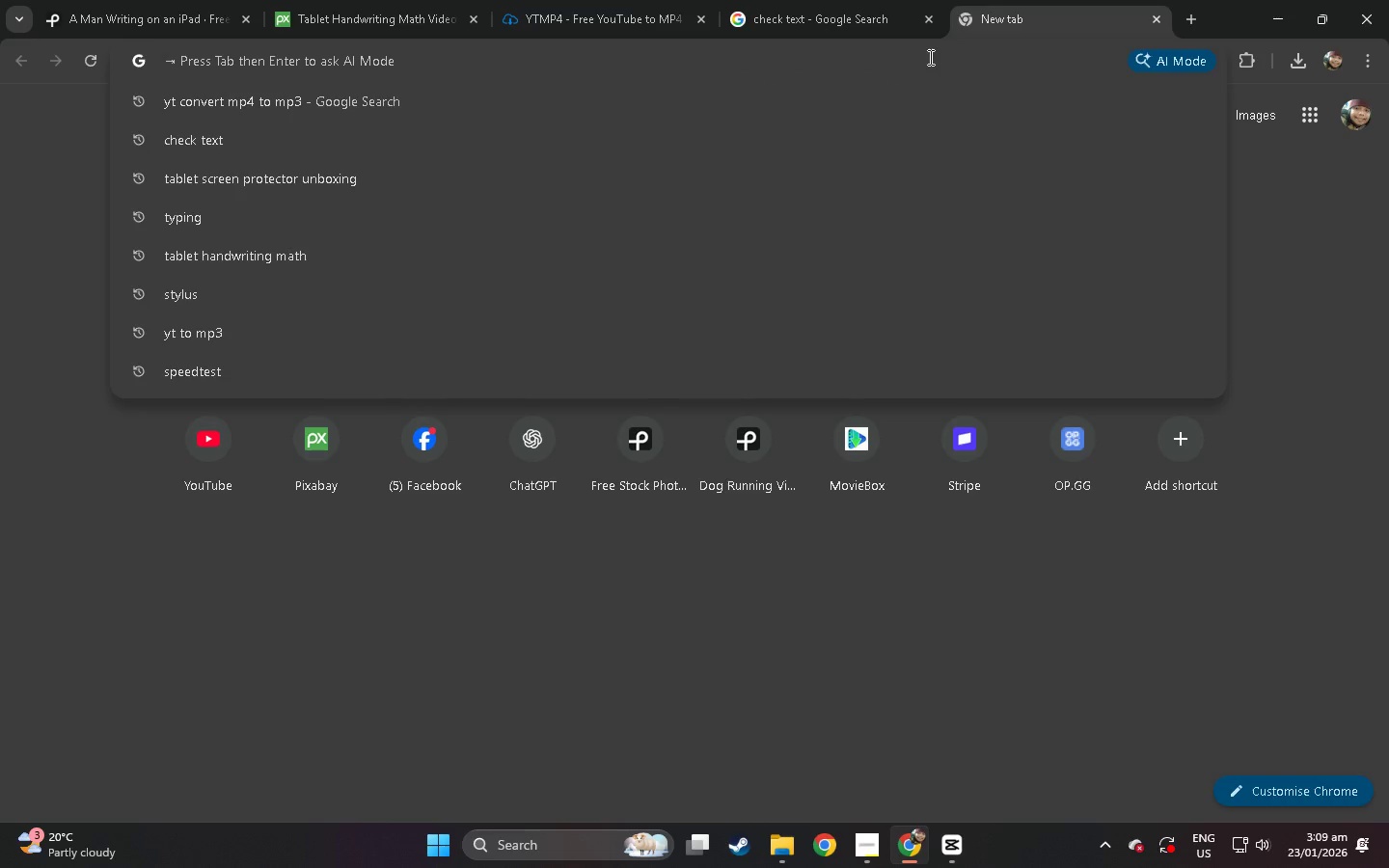 
key(Control+ControlLeft)
 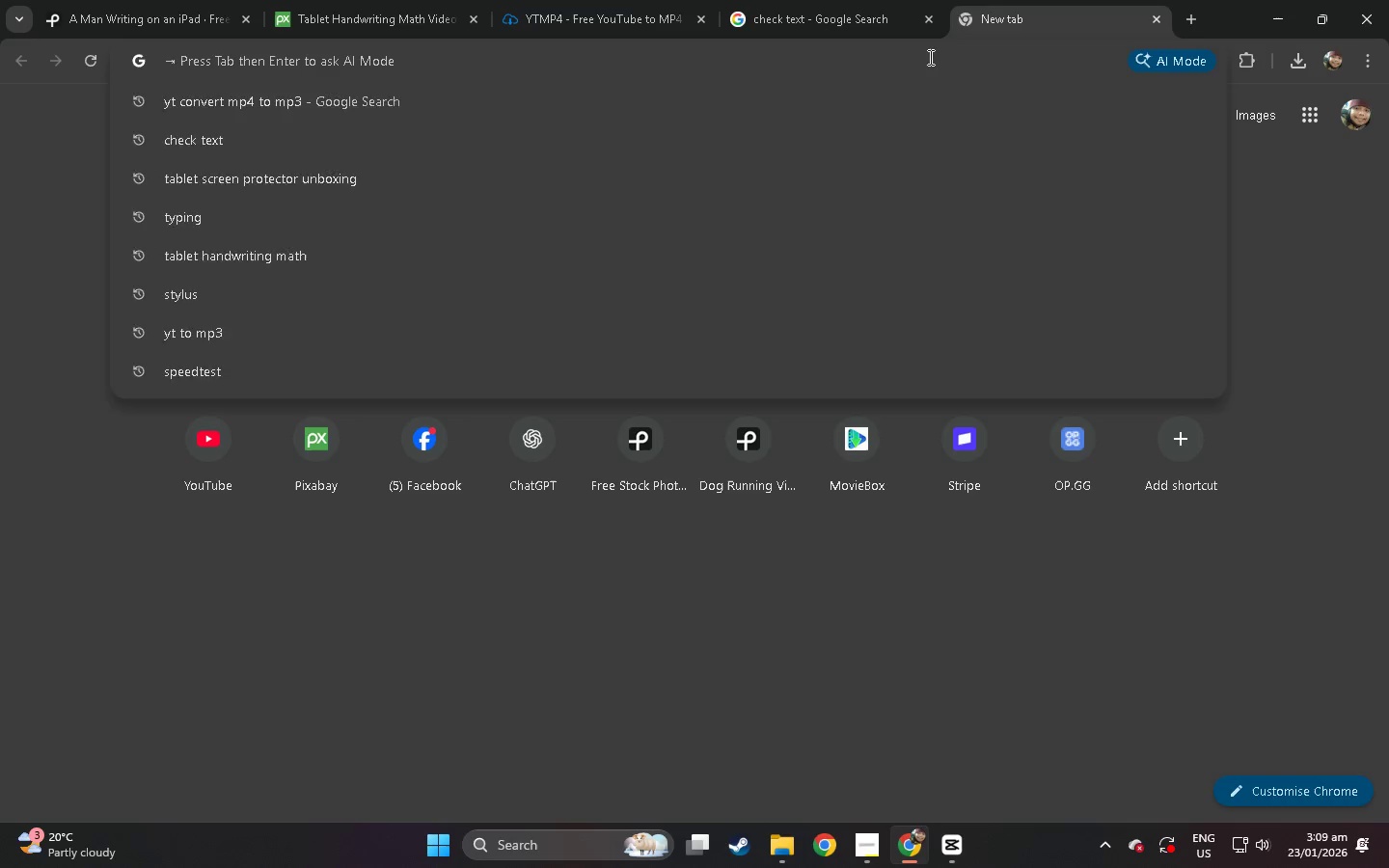 
key(Control+V)
 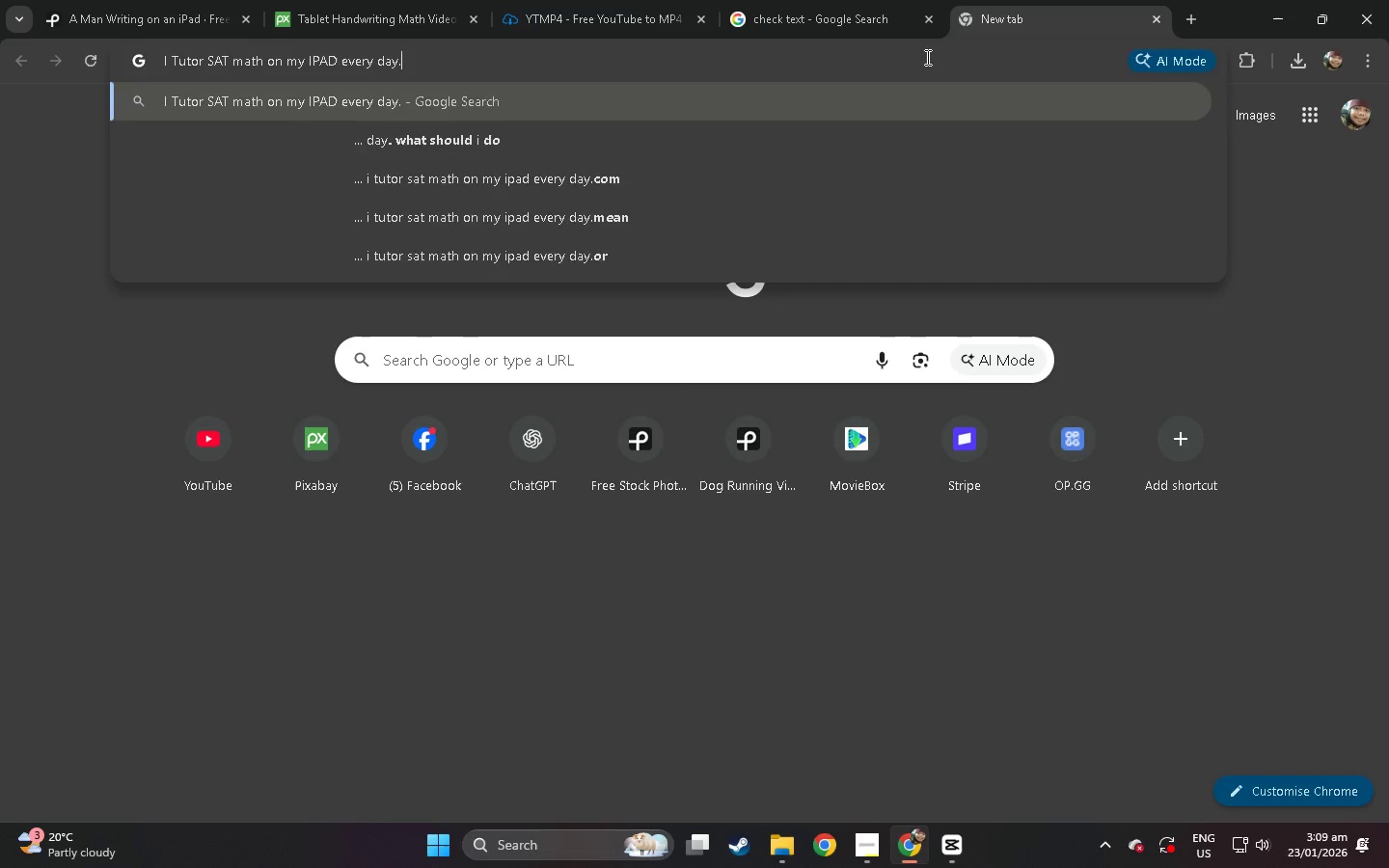 
key(NumpadEnter)
 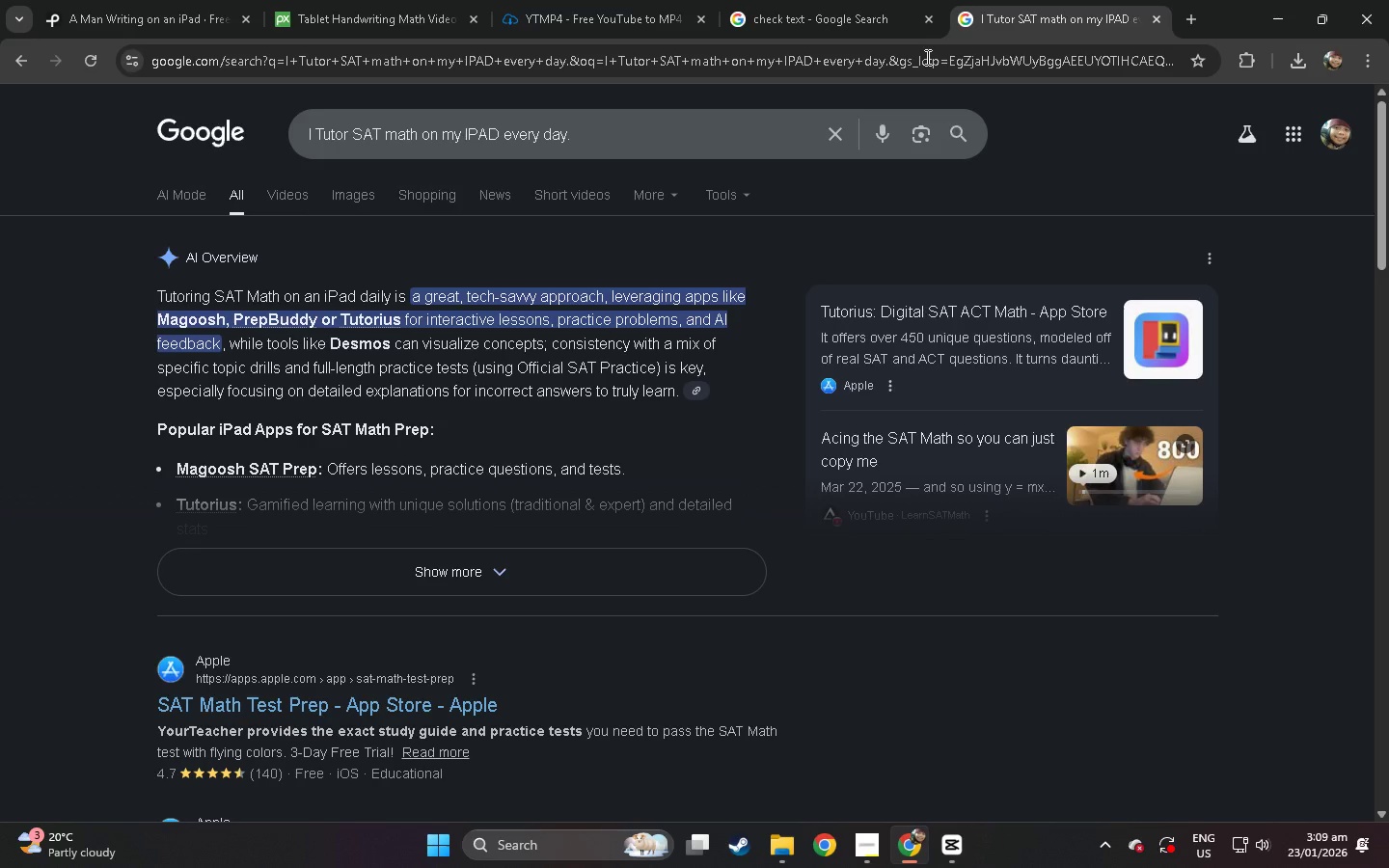 
wait(29.33)
 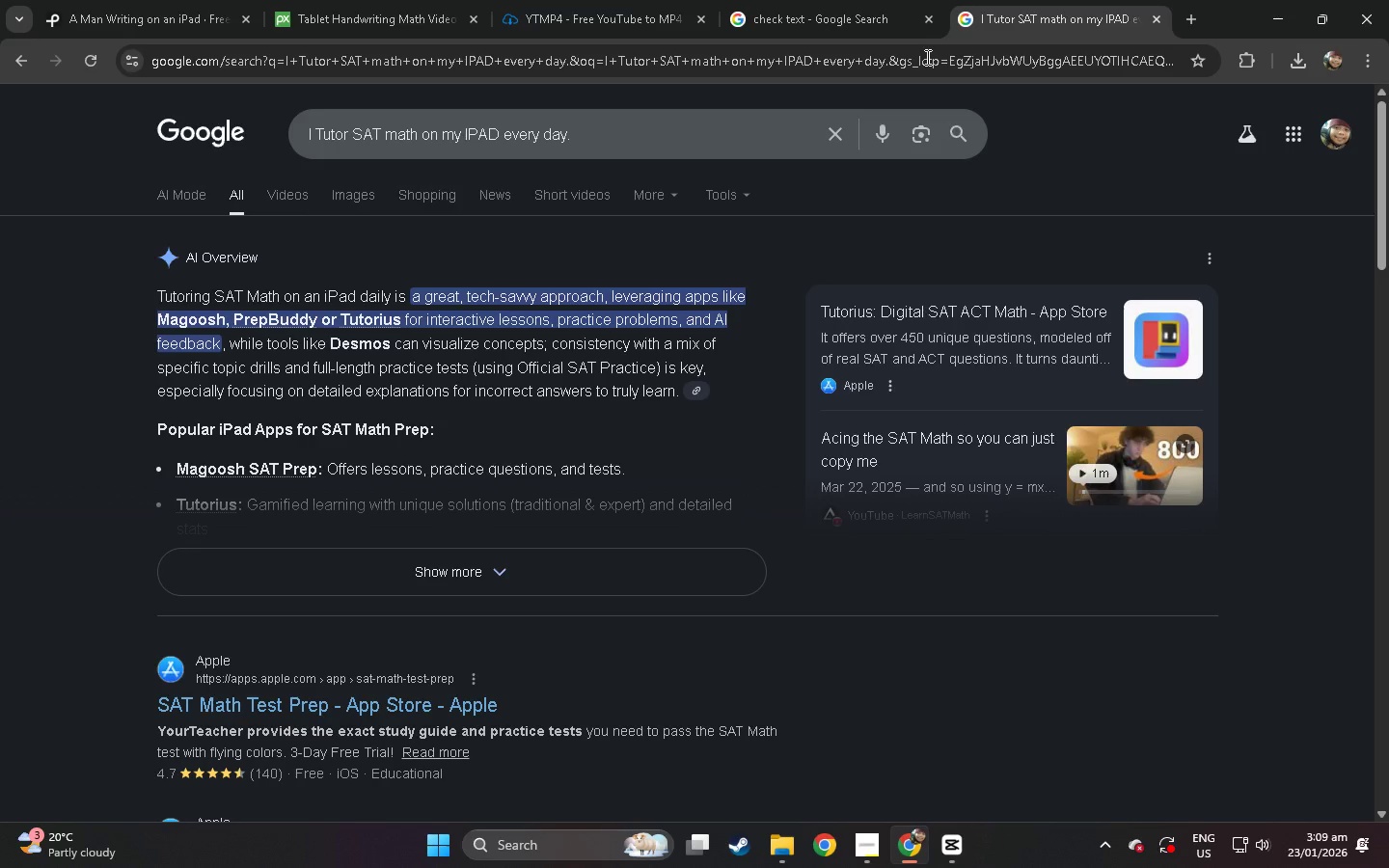 
key(Alt+AltLeft)
 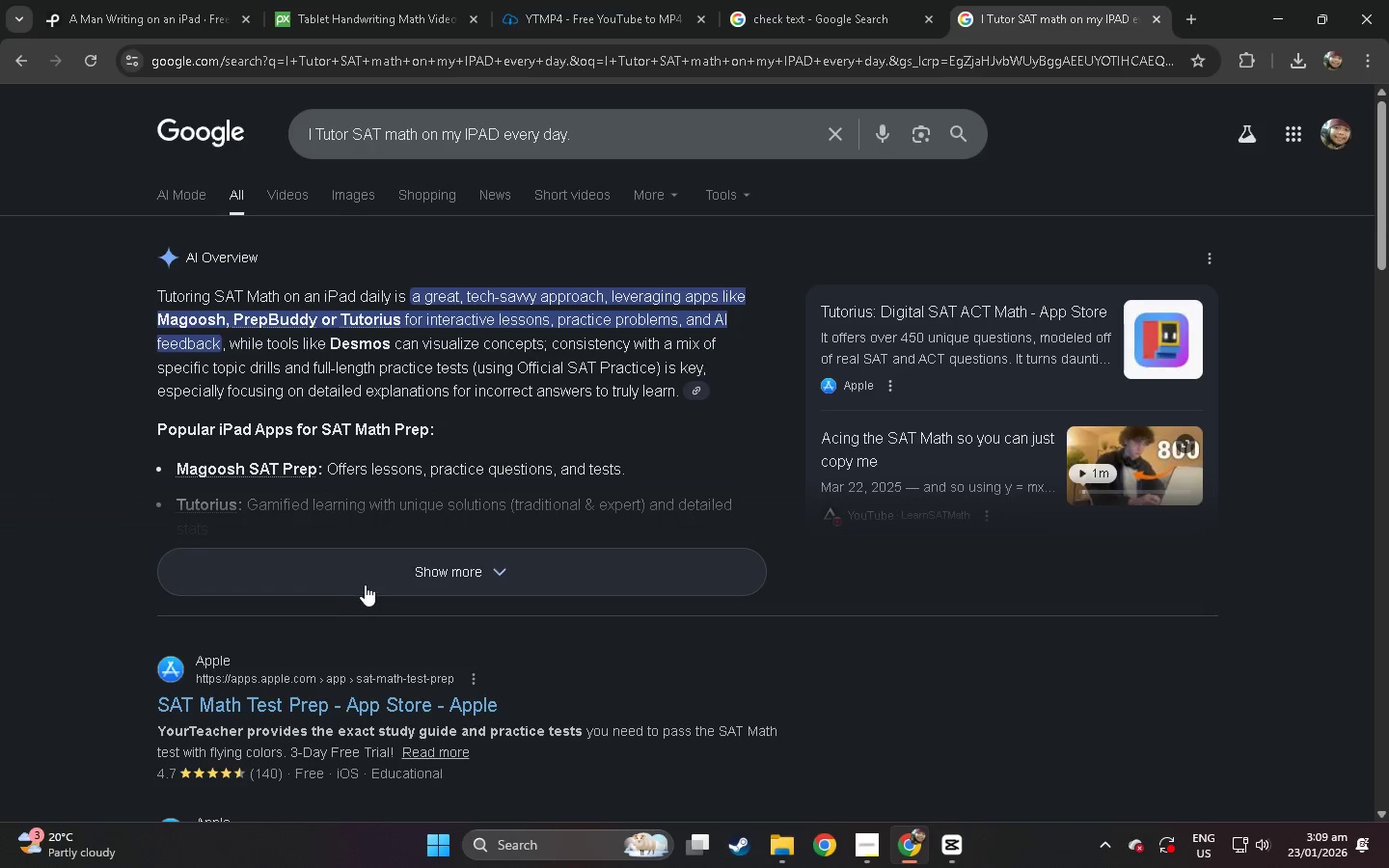 
key(Alt+Tab)